 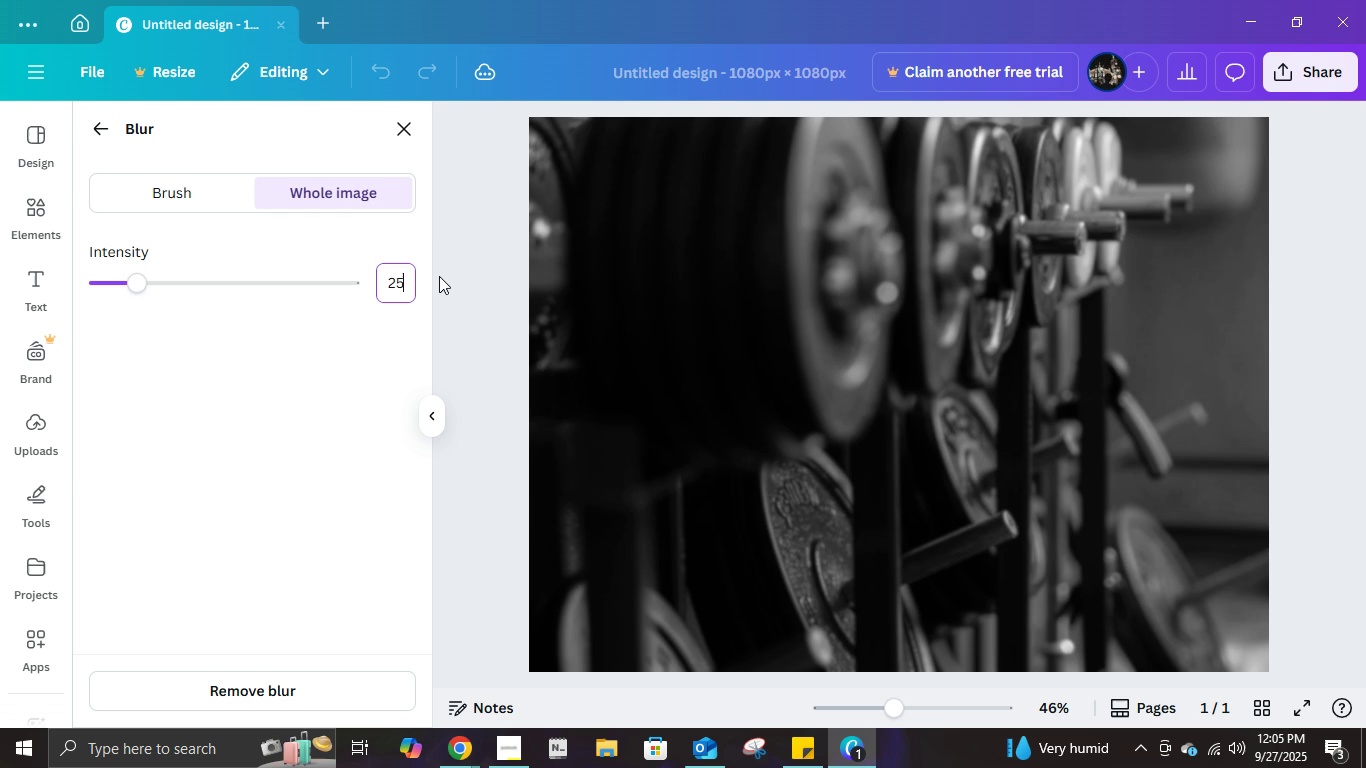 
key(Numpad5)
 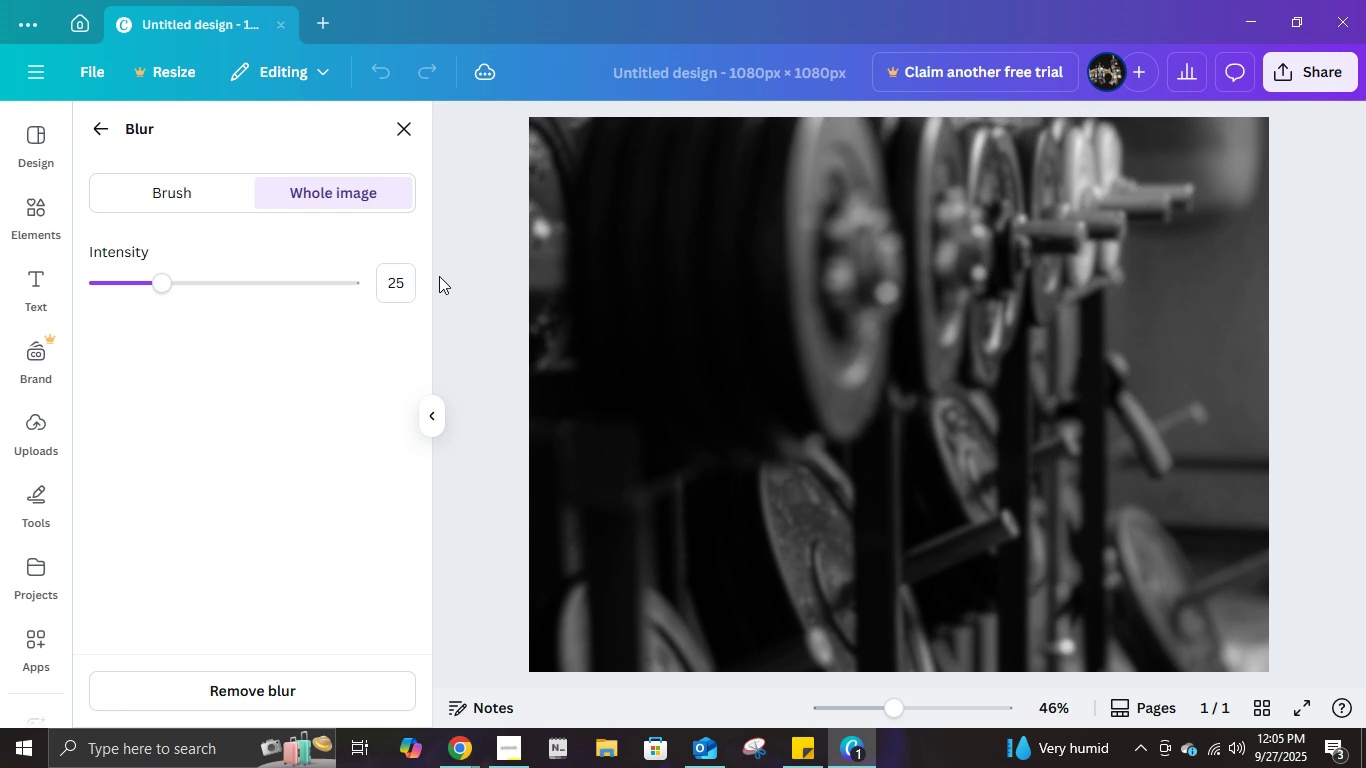 
key(NumpadEnter)
 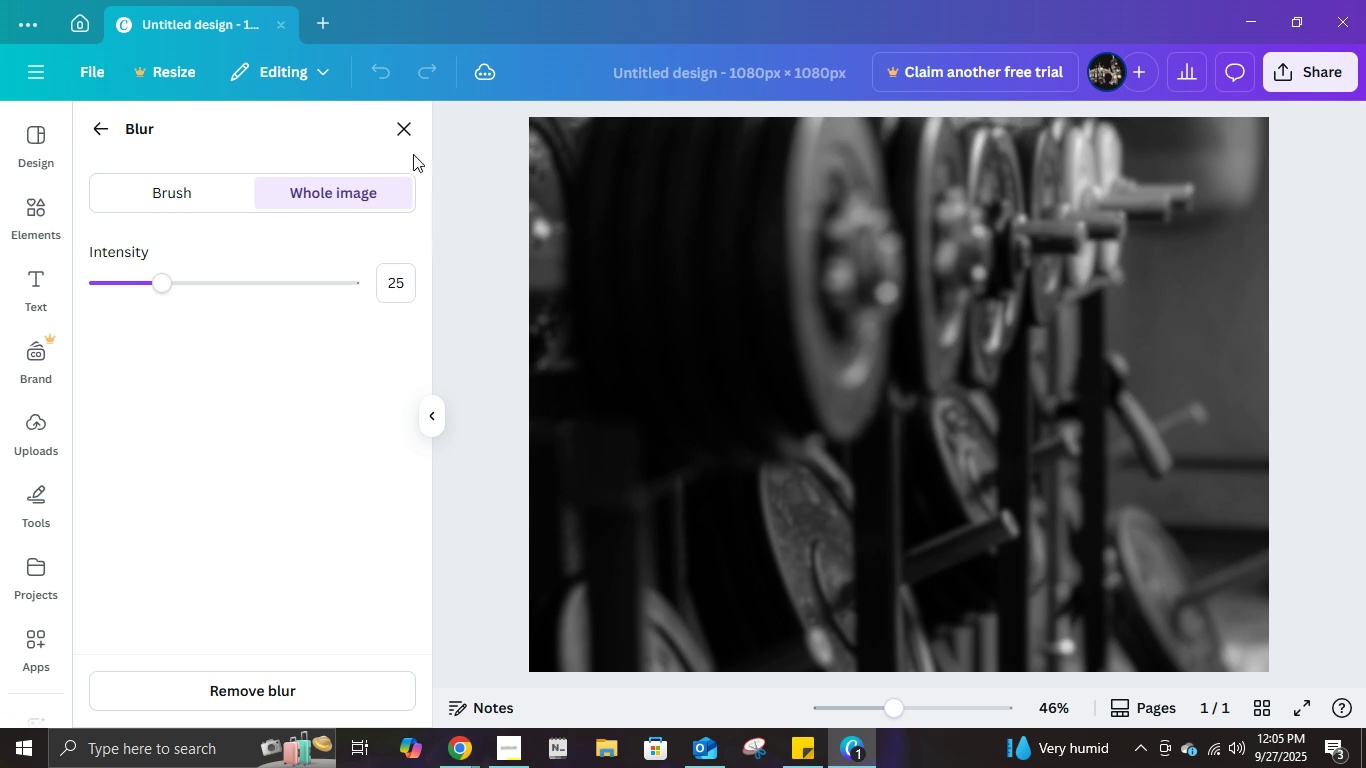 
left_click([407, 136])
 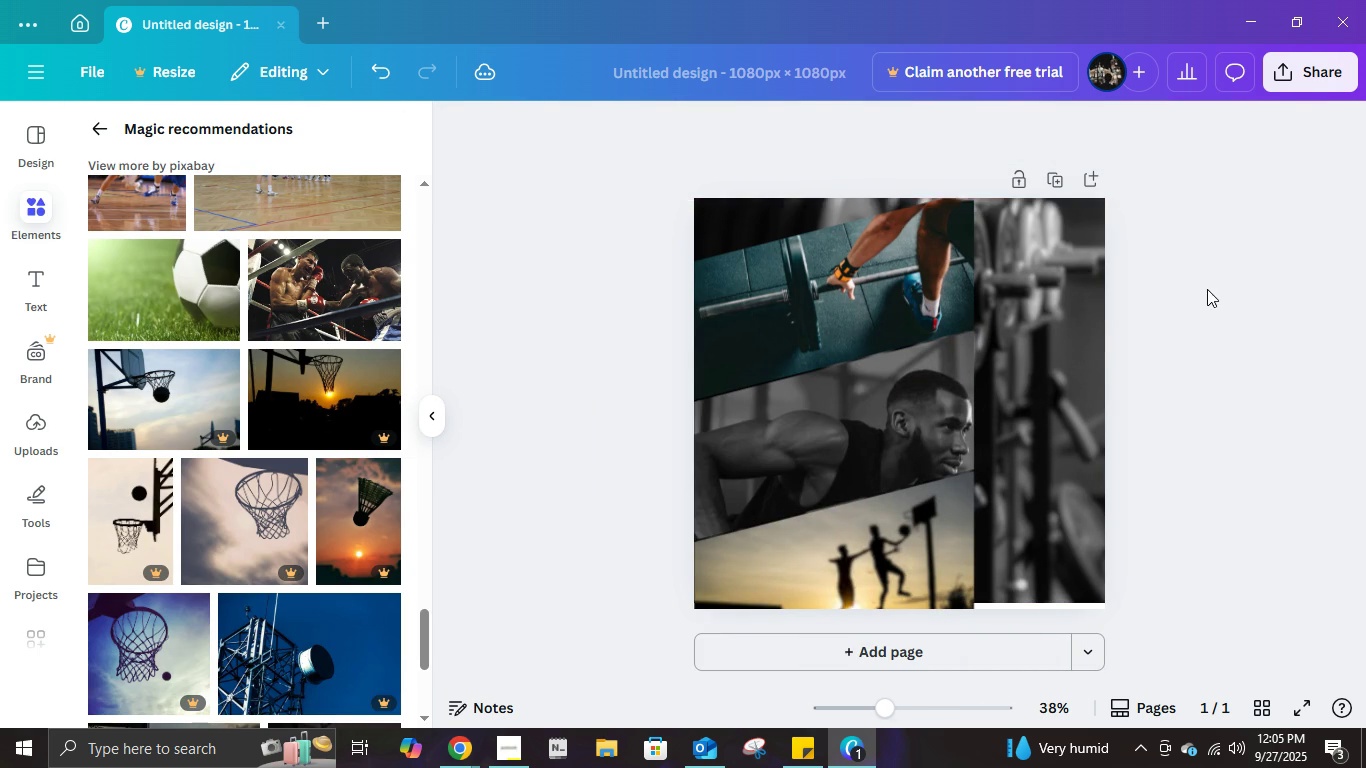 
left_click([1206, 289])
 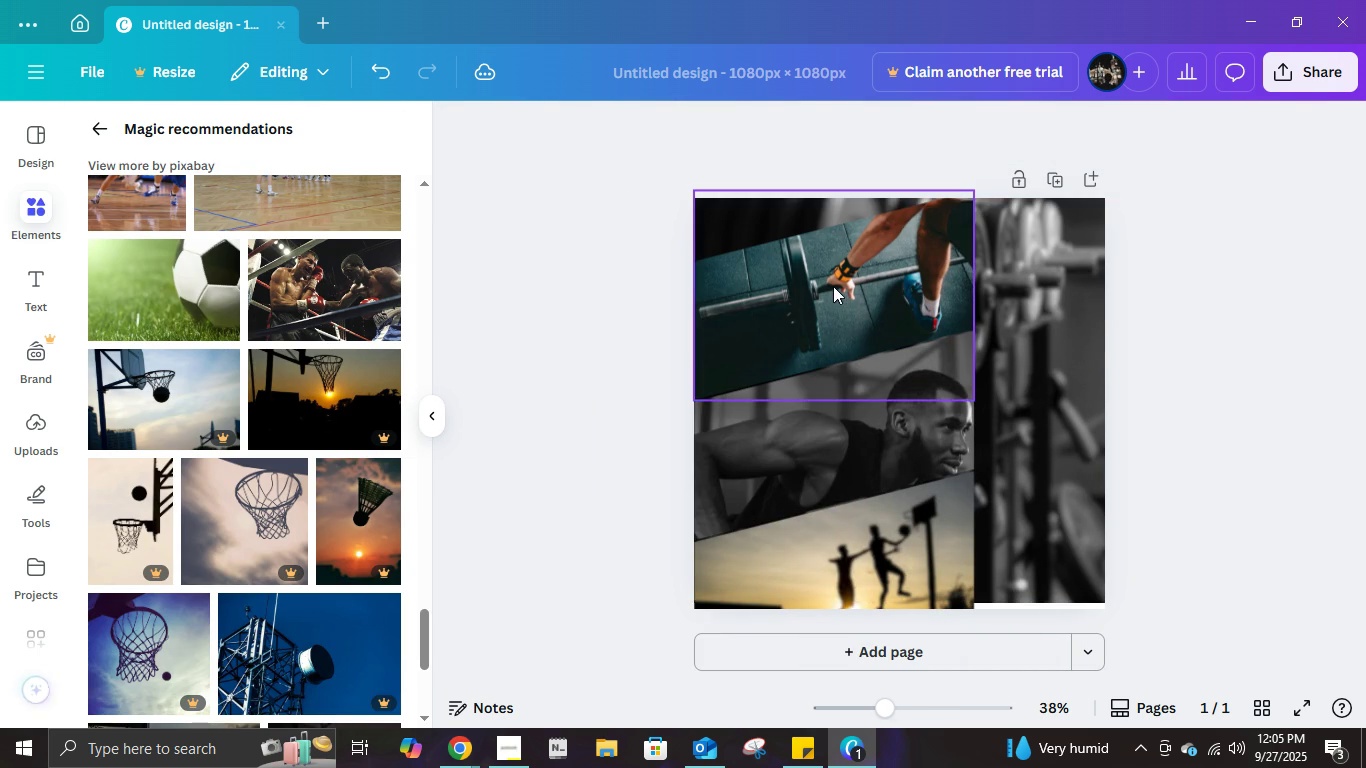 
left_click([833, 286])
 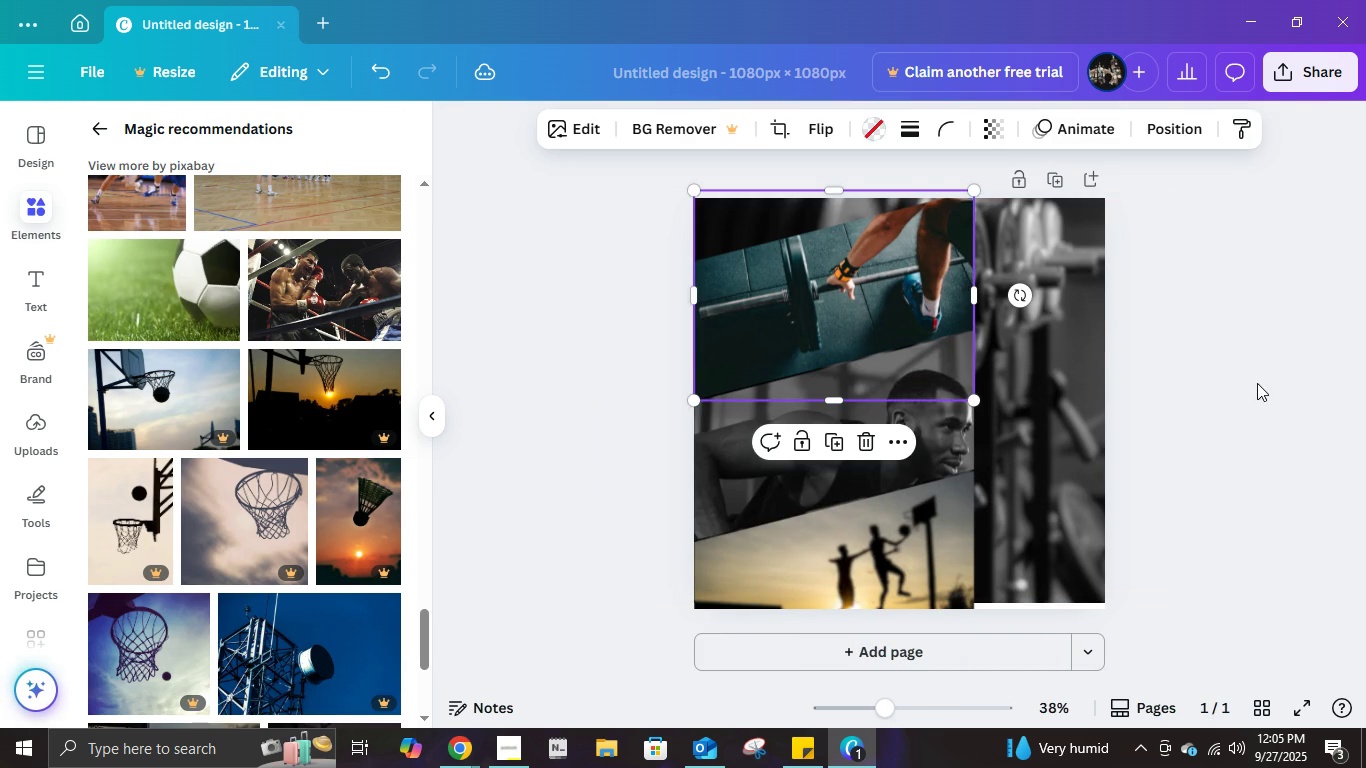 
left_click([1257, 383])
 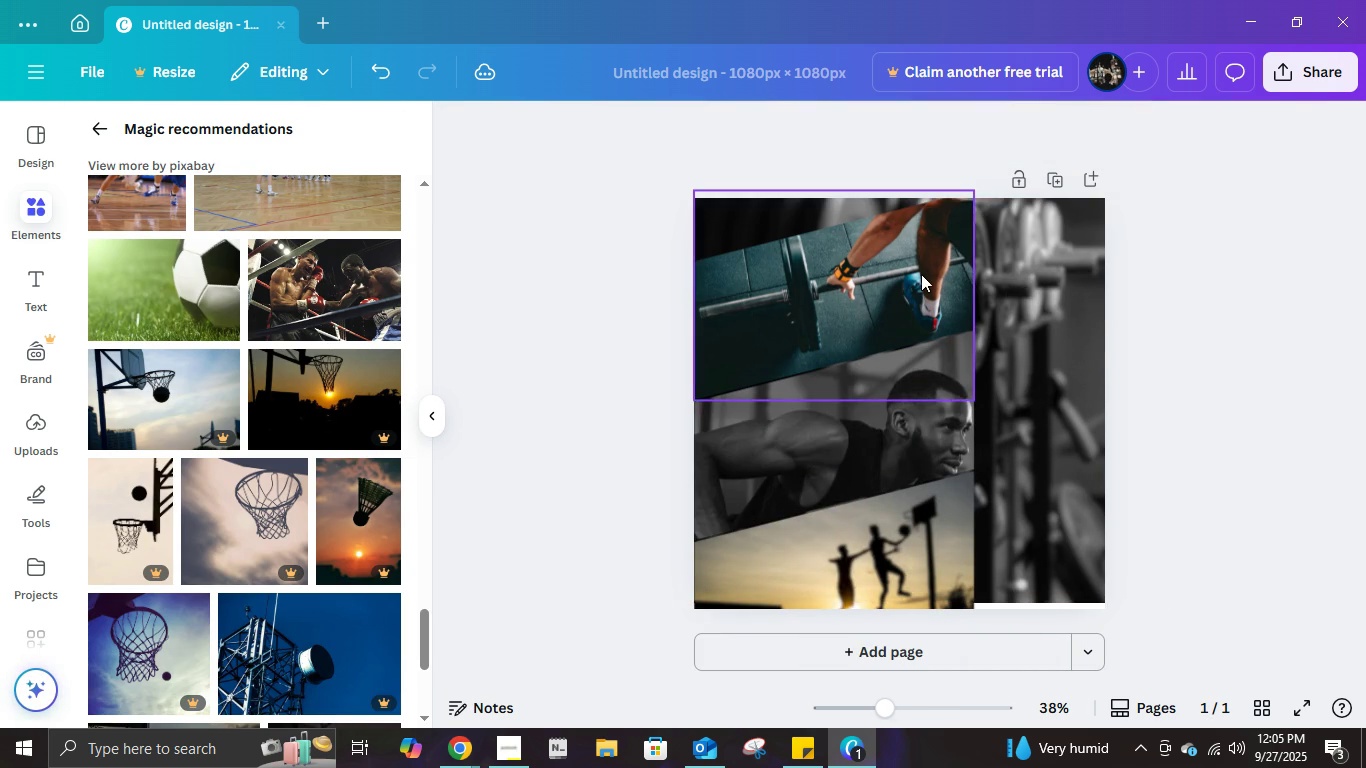 
left_click([921, 274])
 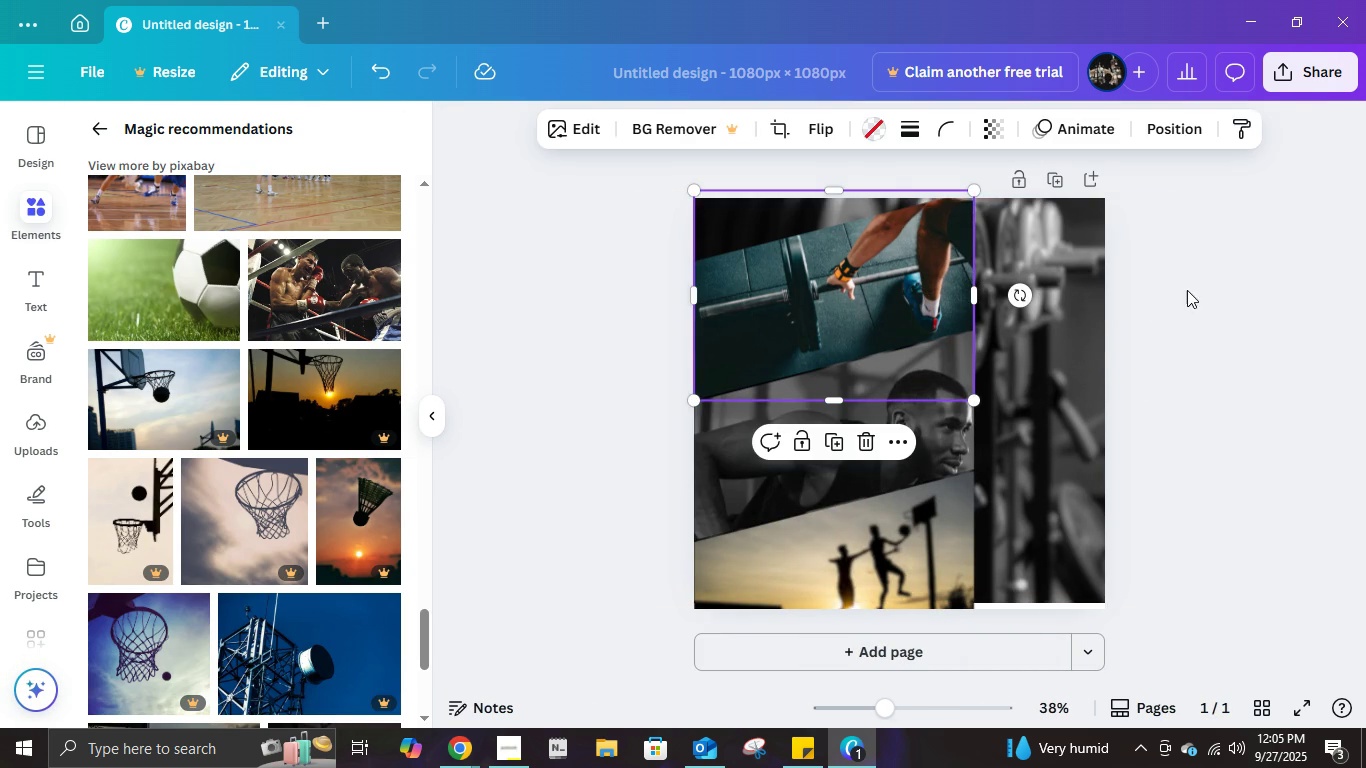 
left_click([1187, 290])
 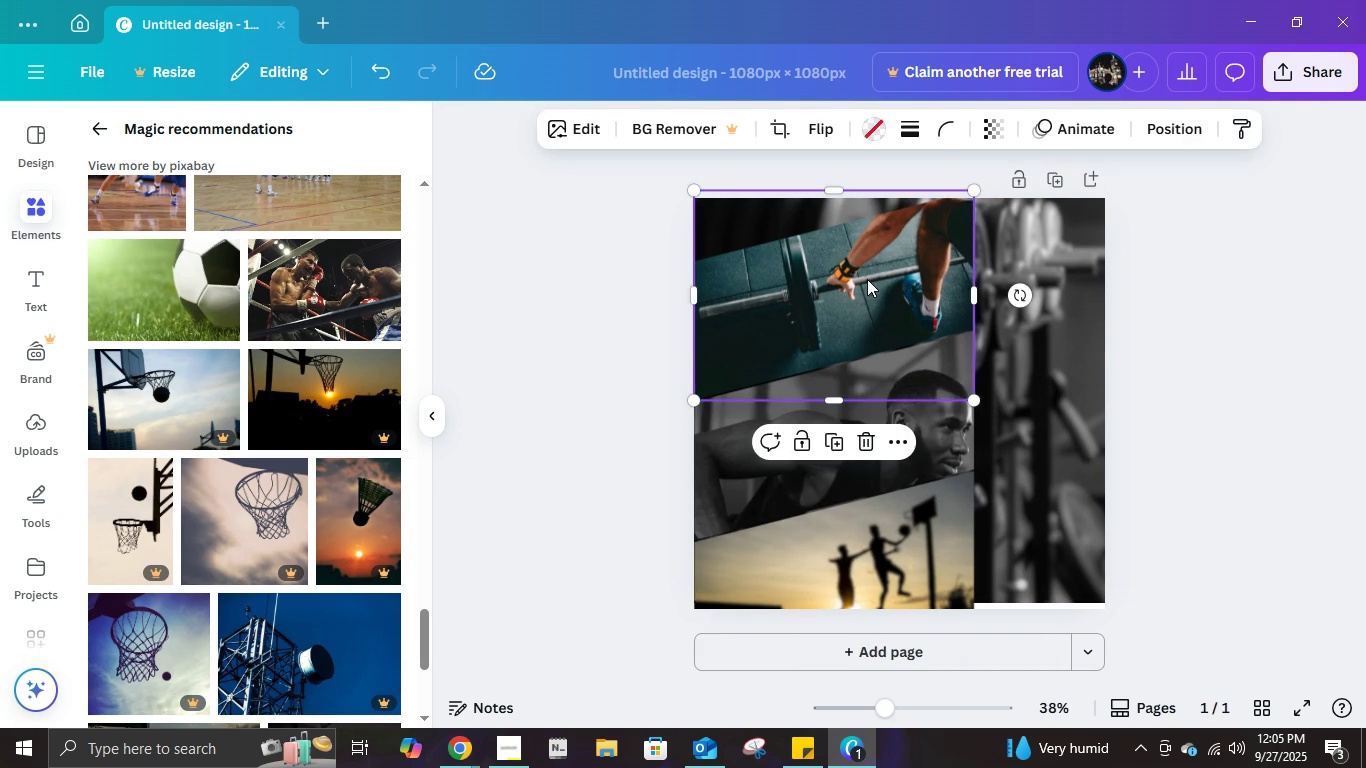 
left_click([867, 279])
 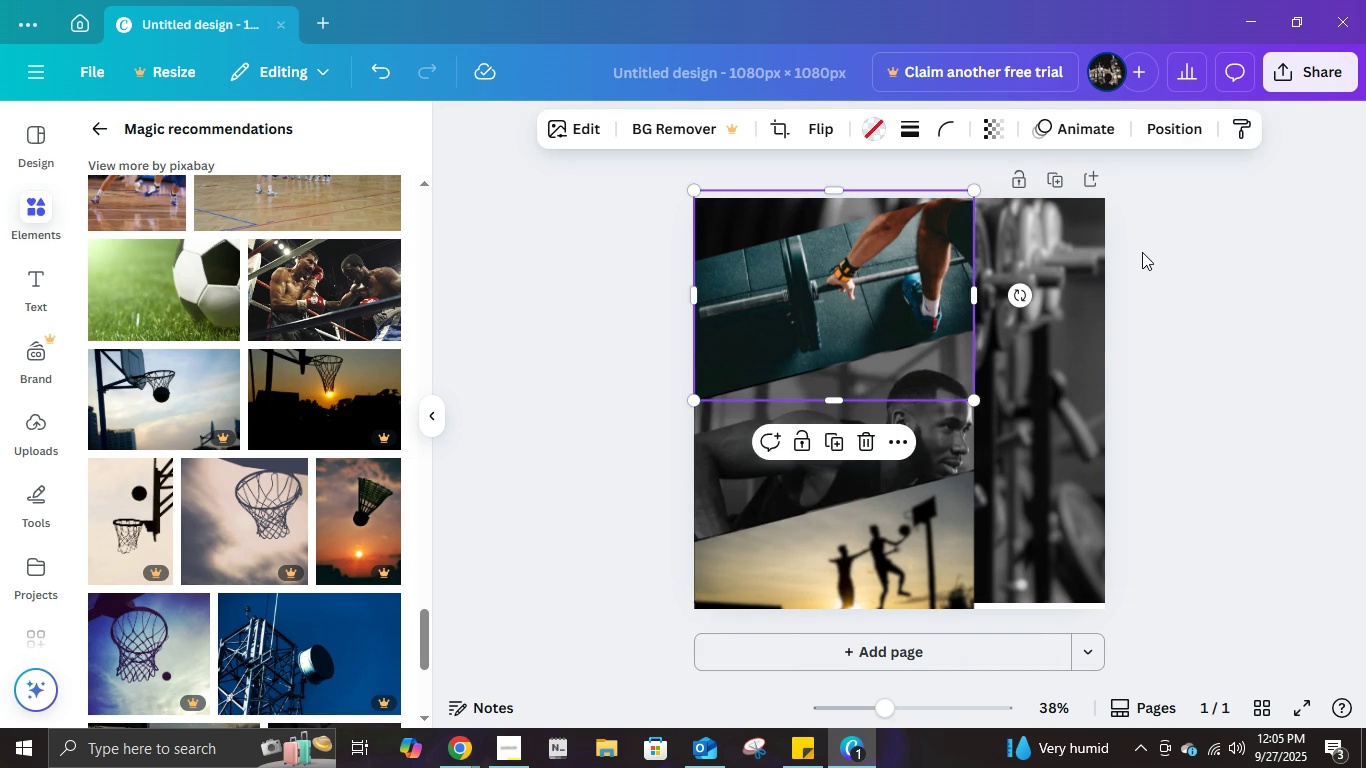 
left_click([1142, 252])
 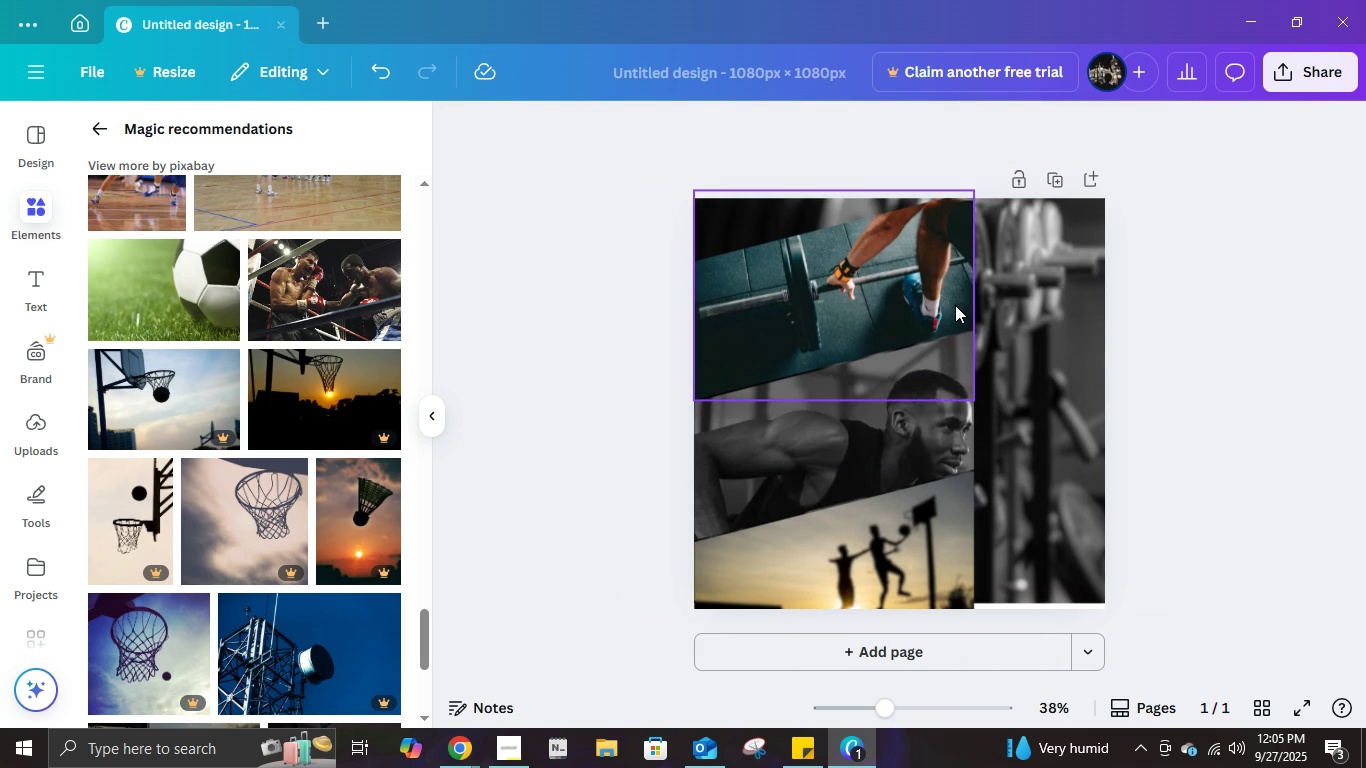 
left_click([955, 305])
 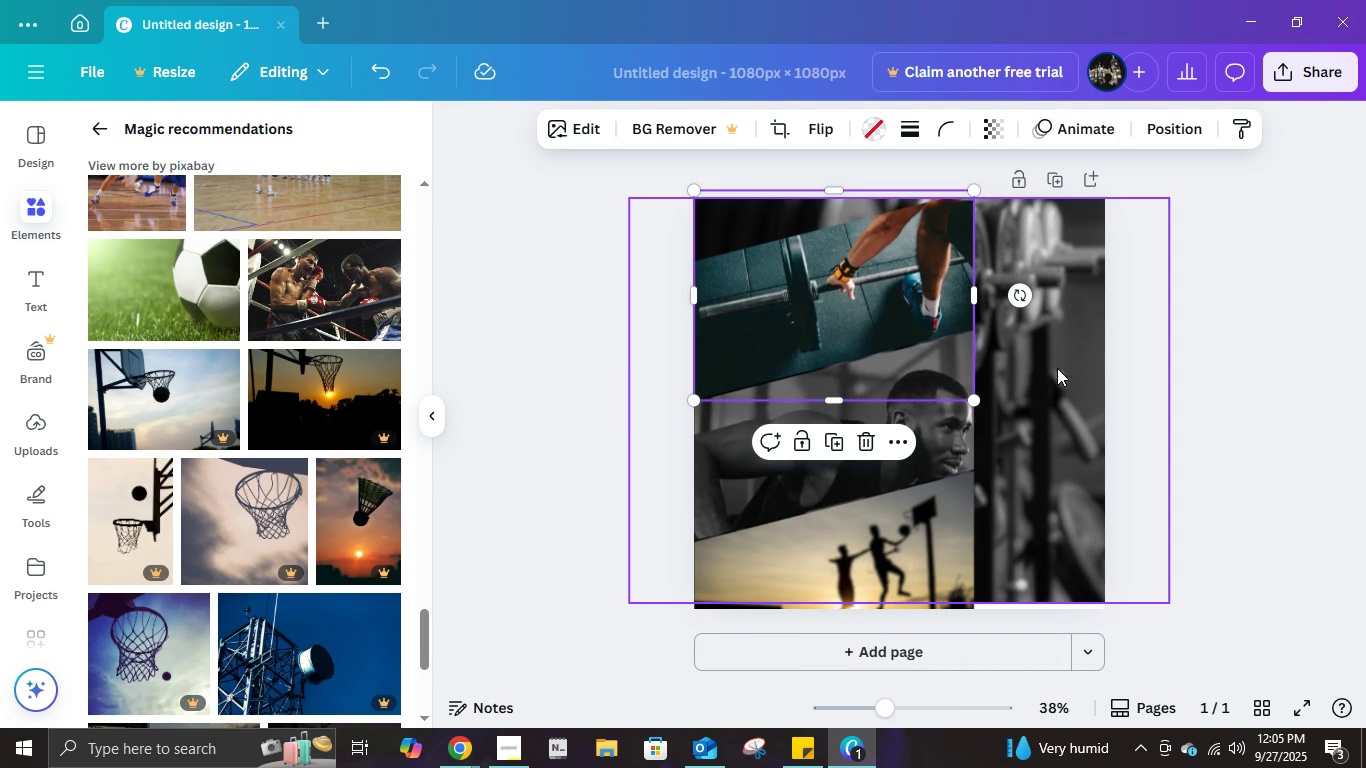 
key(ArrowDown)
 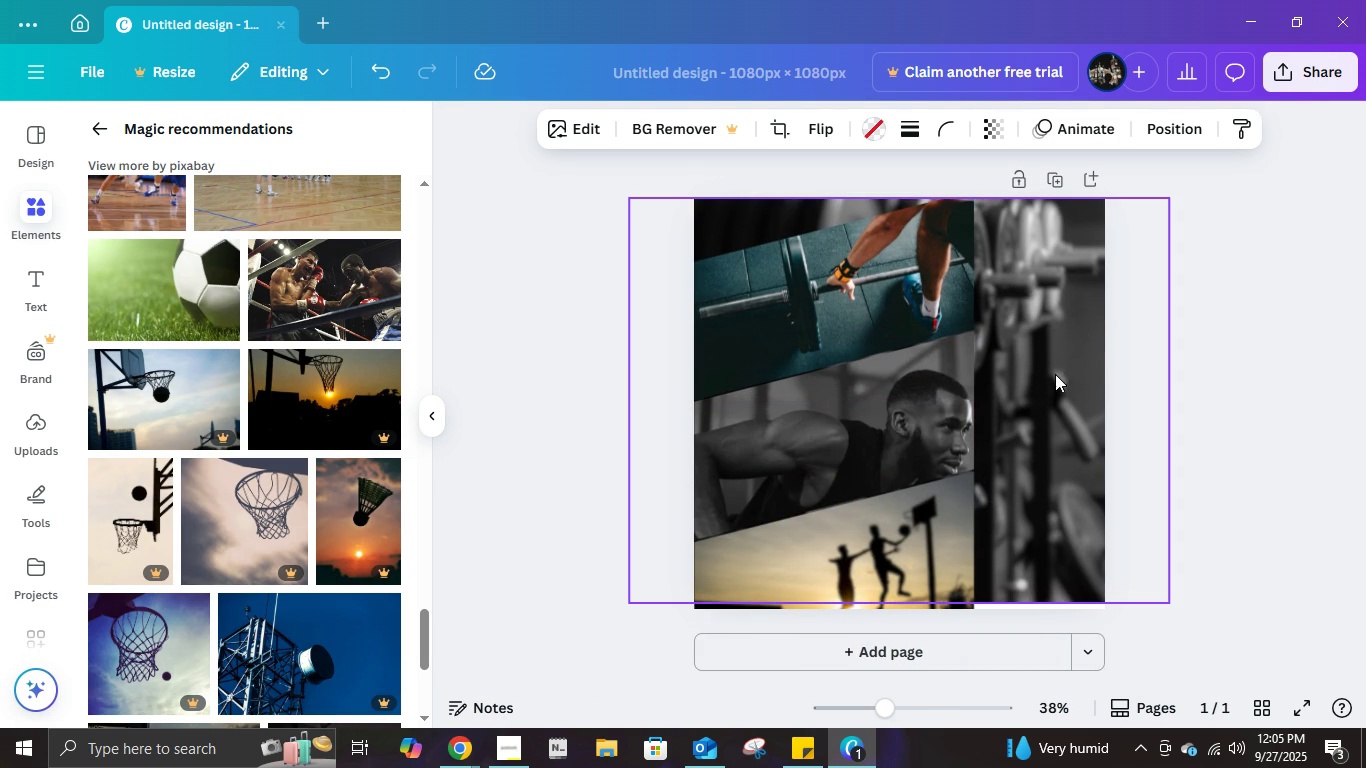 
key(ArrowDown)
 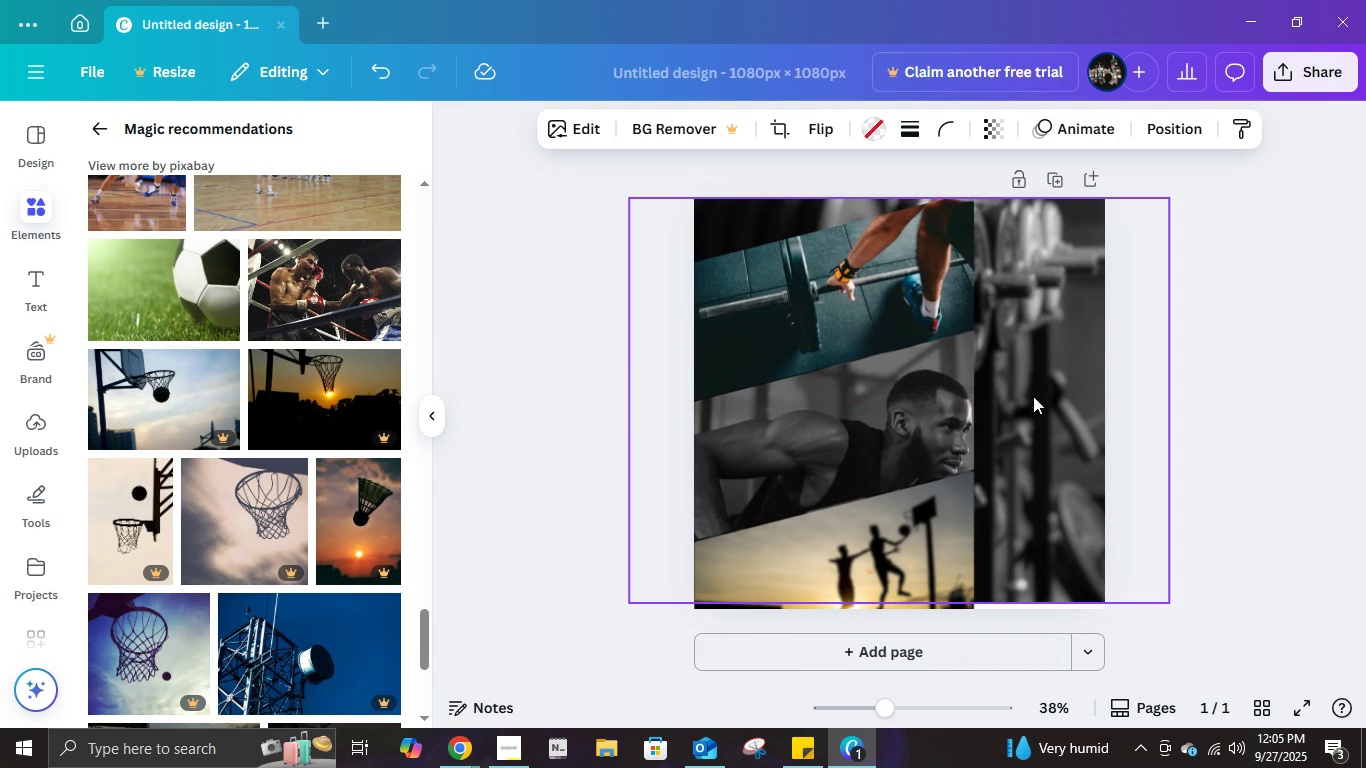 
key(ArrowDown)
 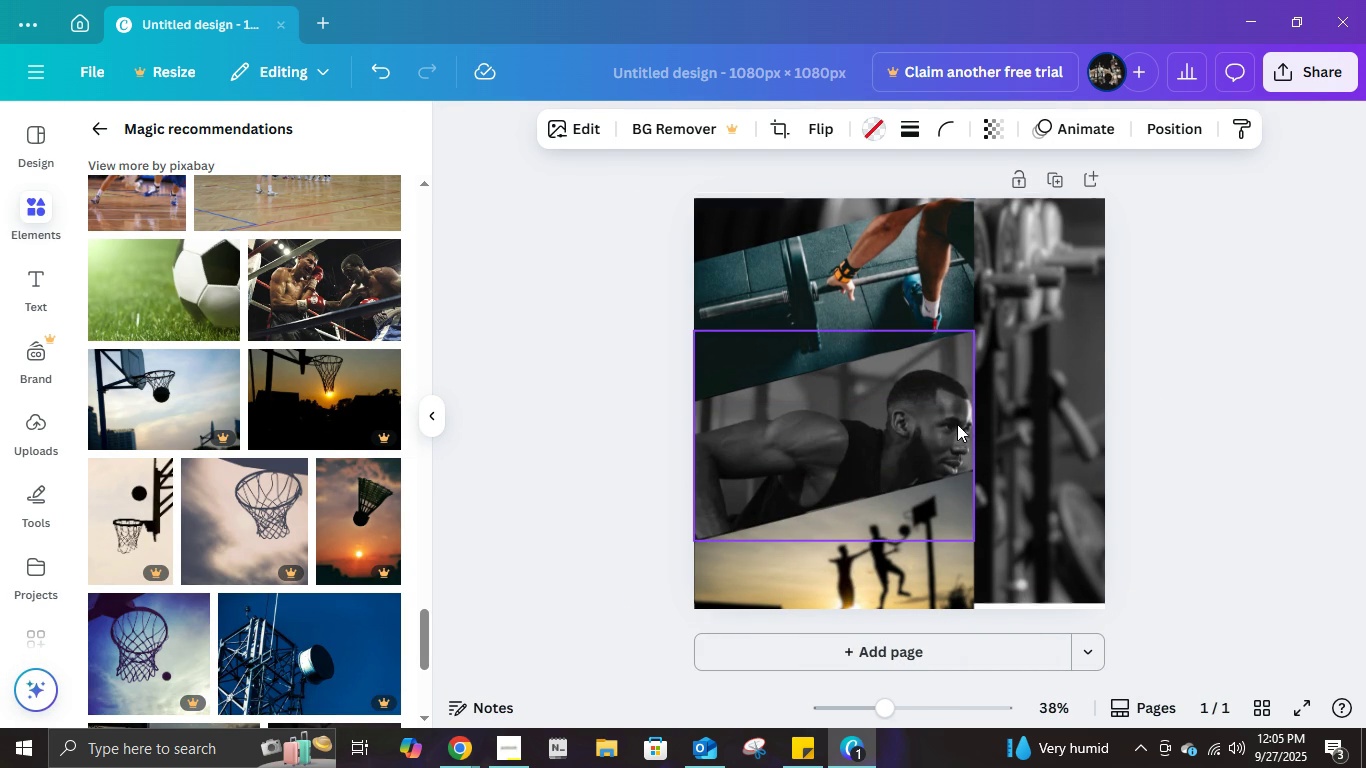 
key(ArrowDown)